 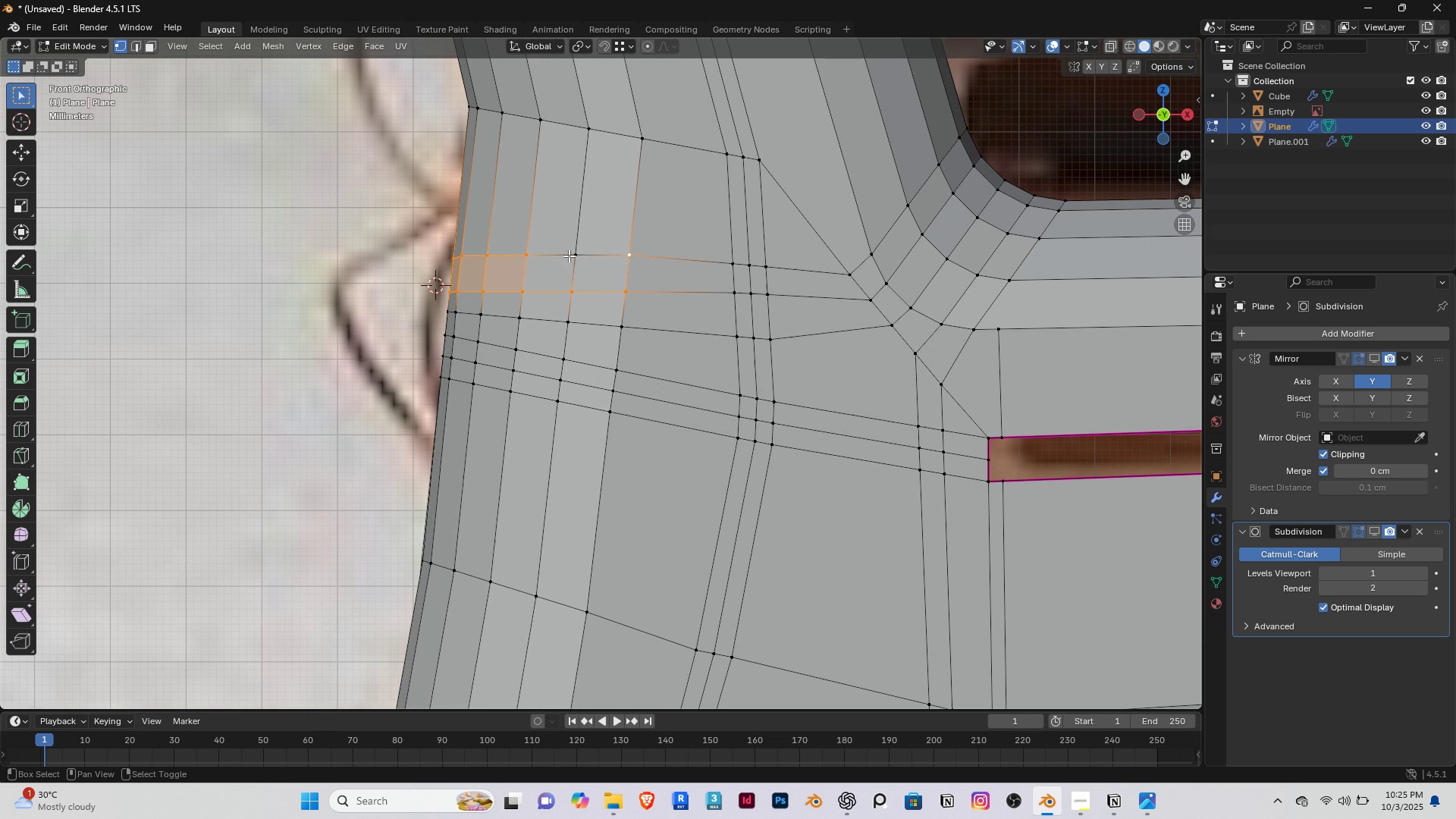 
triple_click([569, 256])
 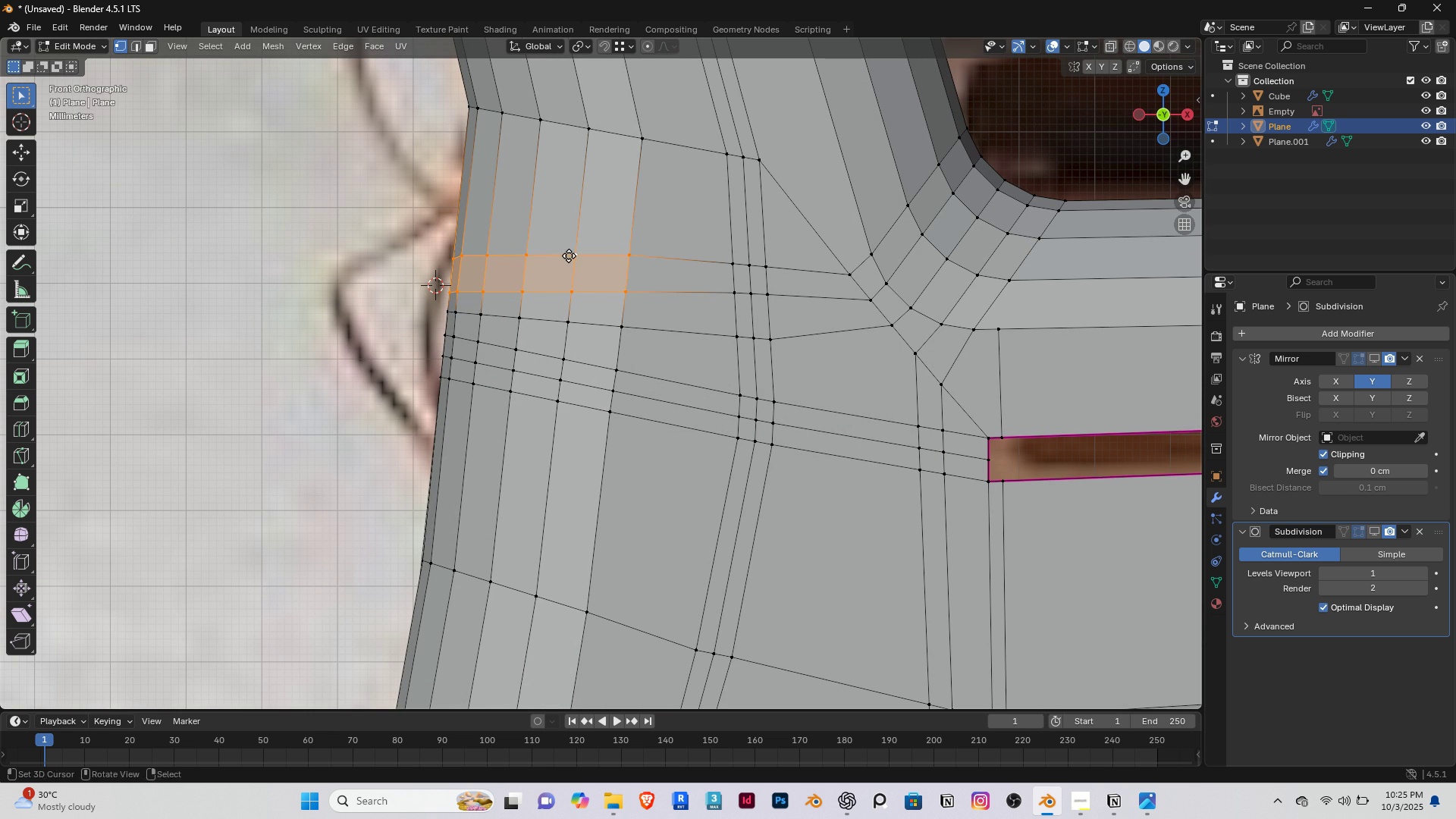 
type(gg)
 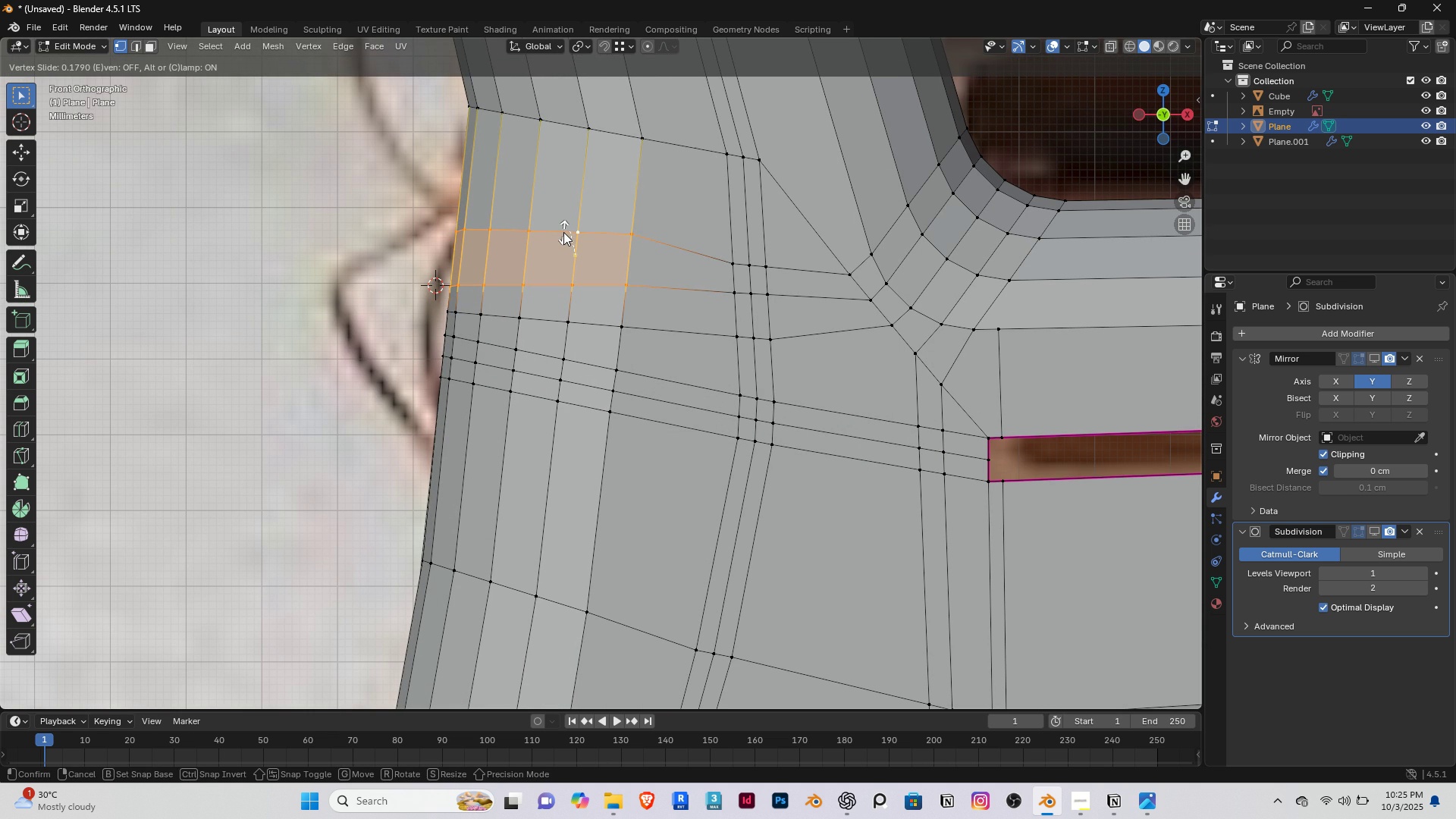 
right_click([563, 232])
 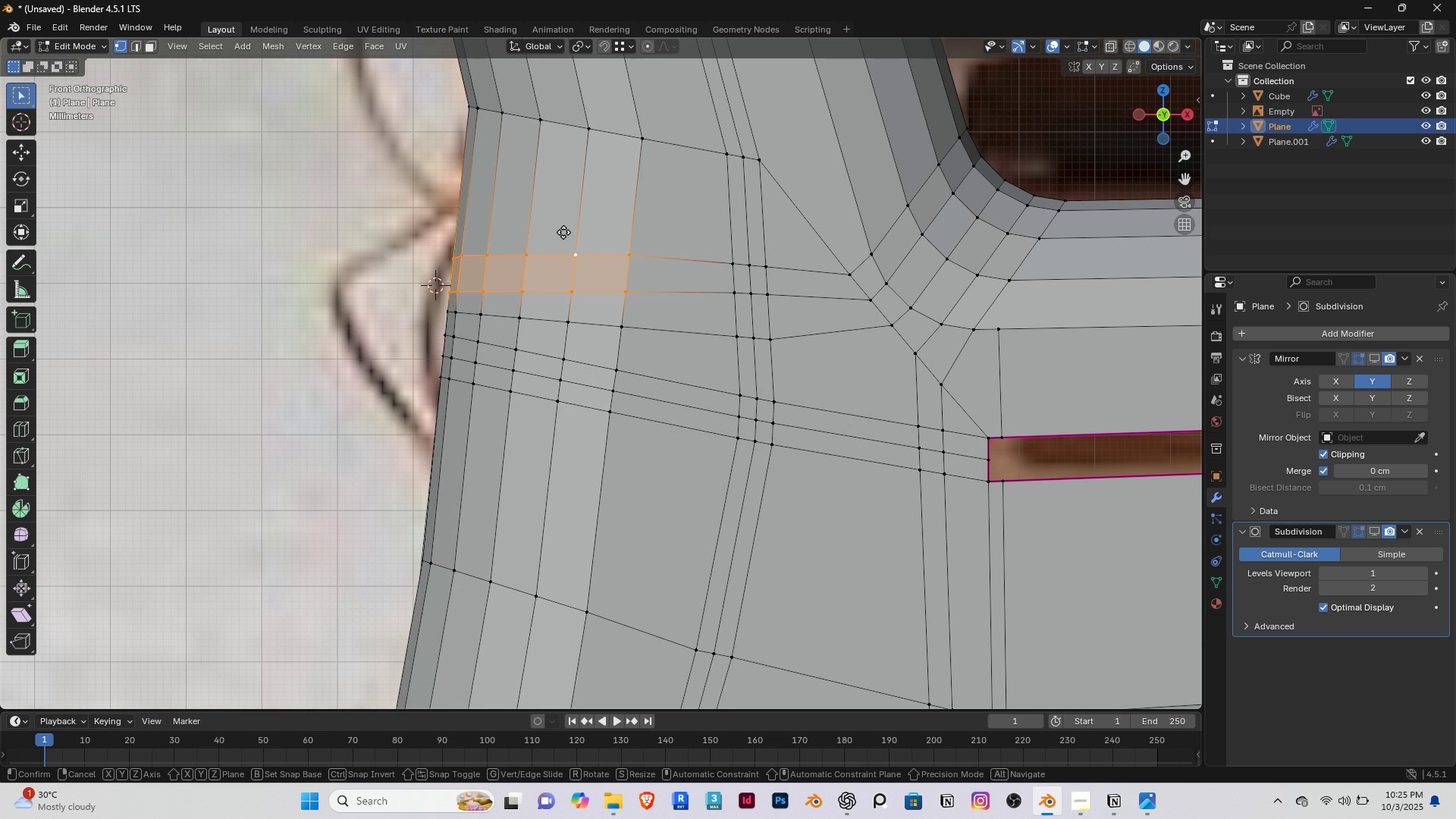 
type(gz)
 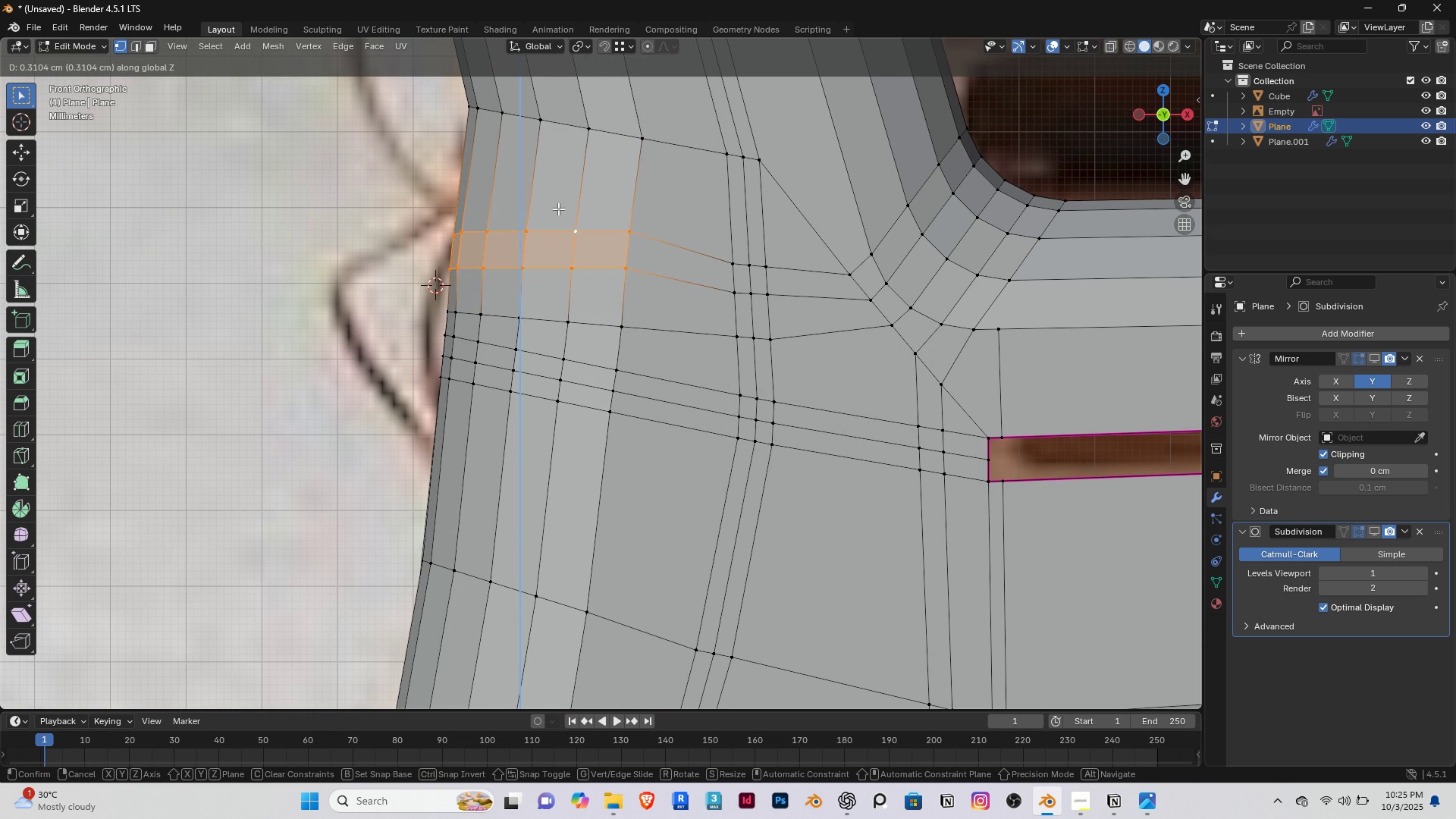 
left_click([558, 209])
 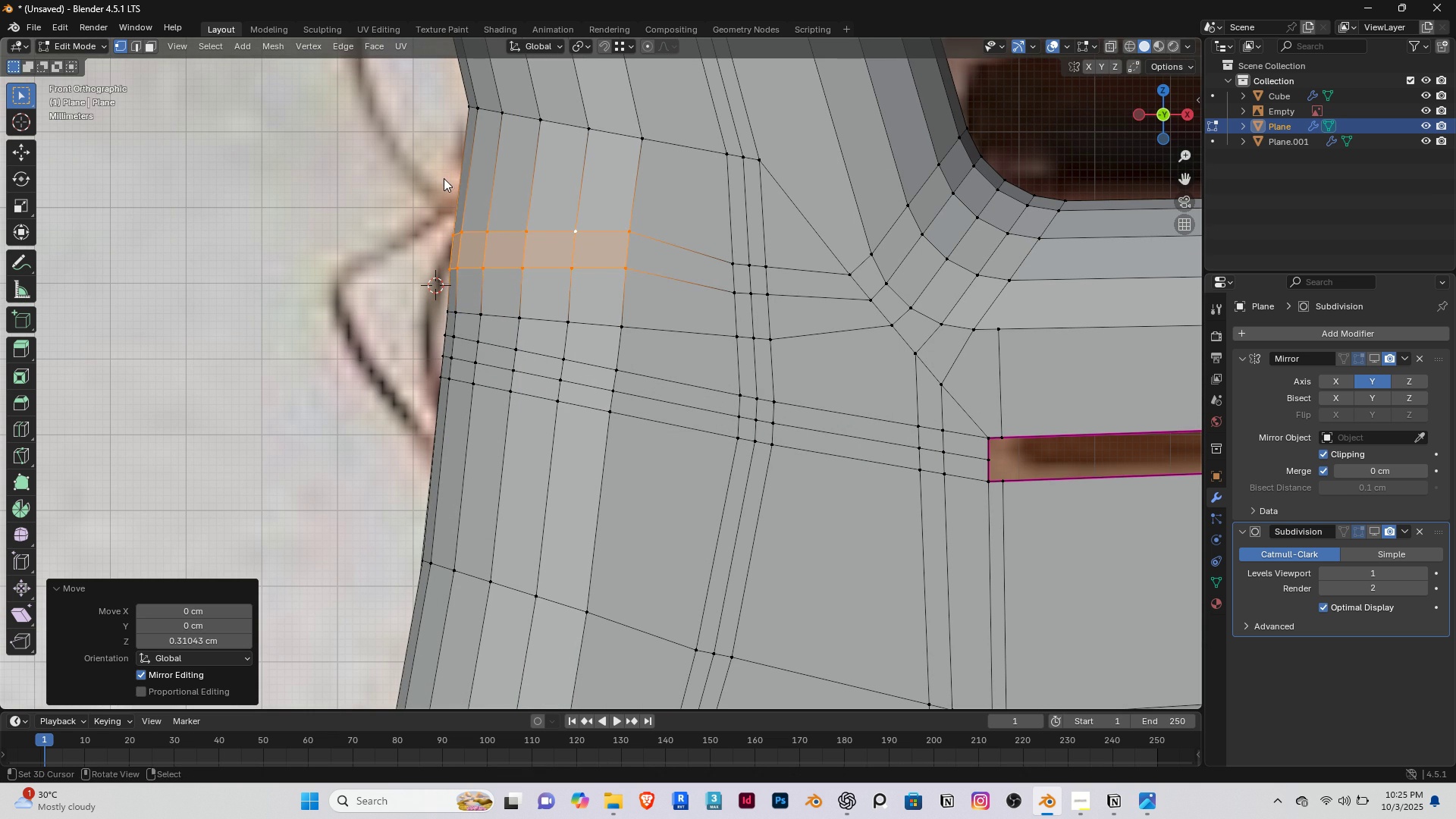 
key(R)
 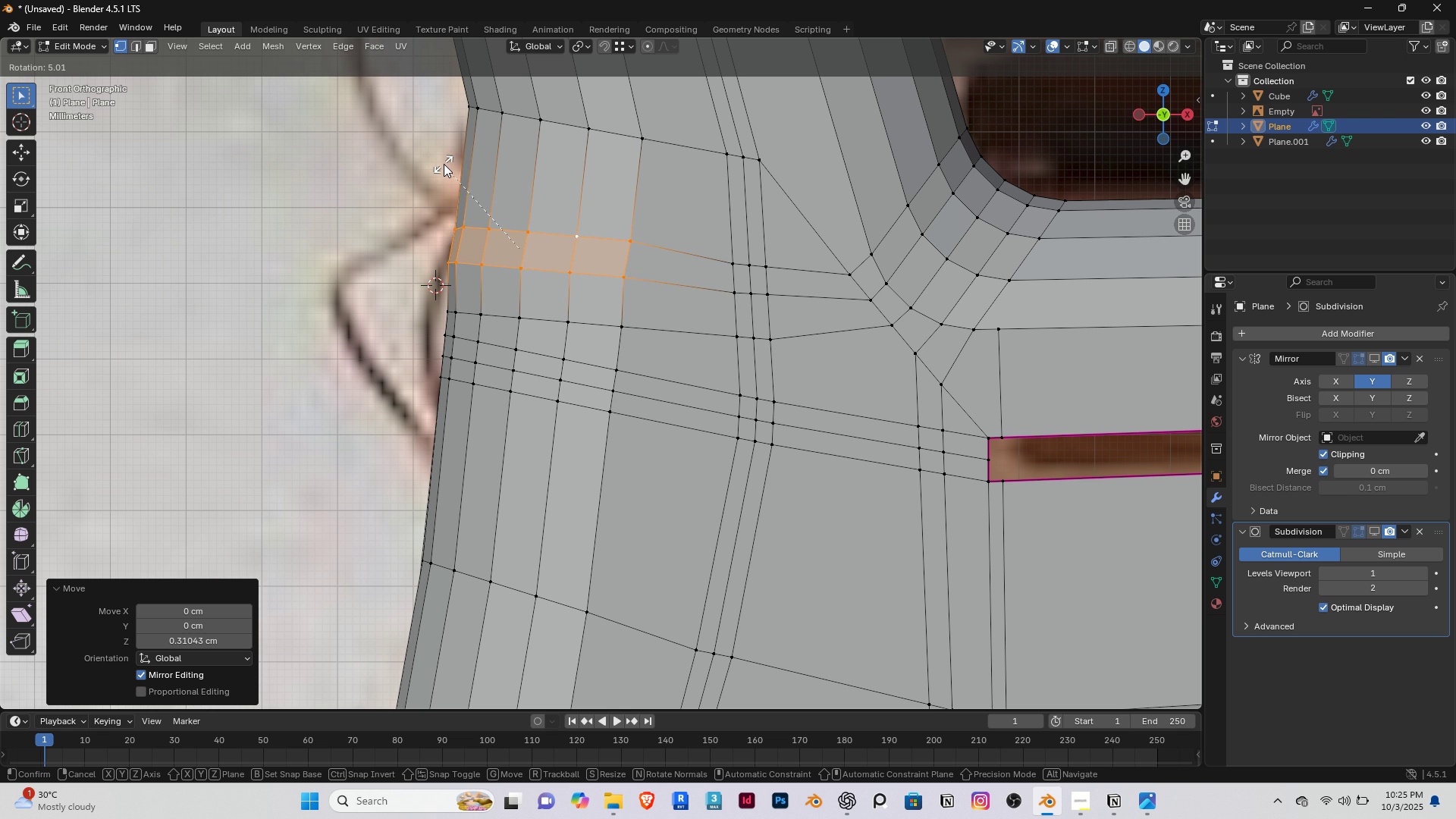 
left_click([444, 164])
 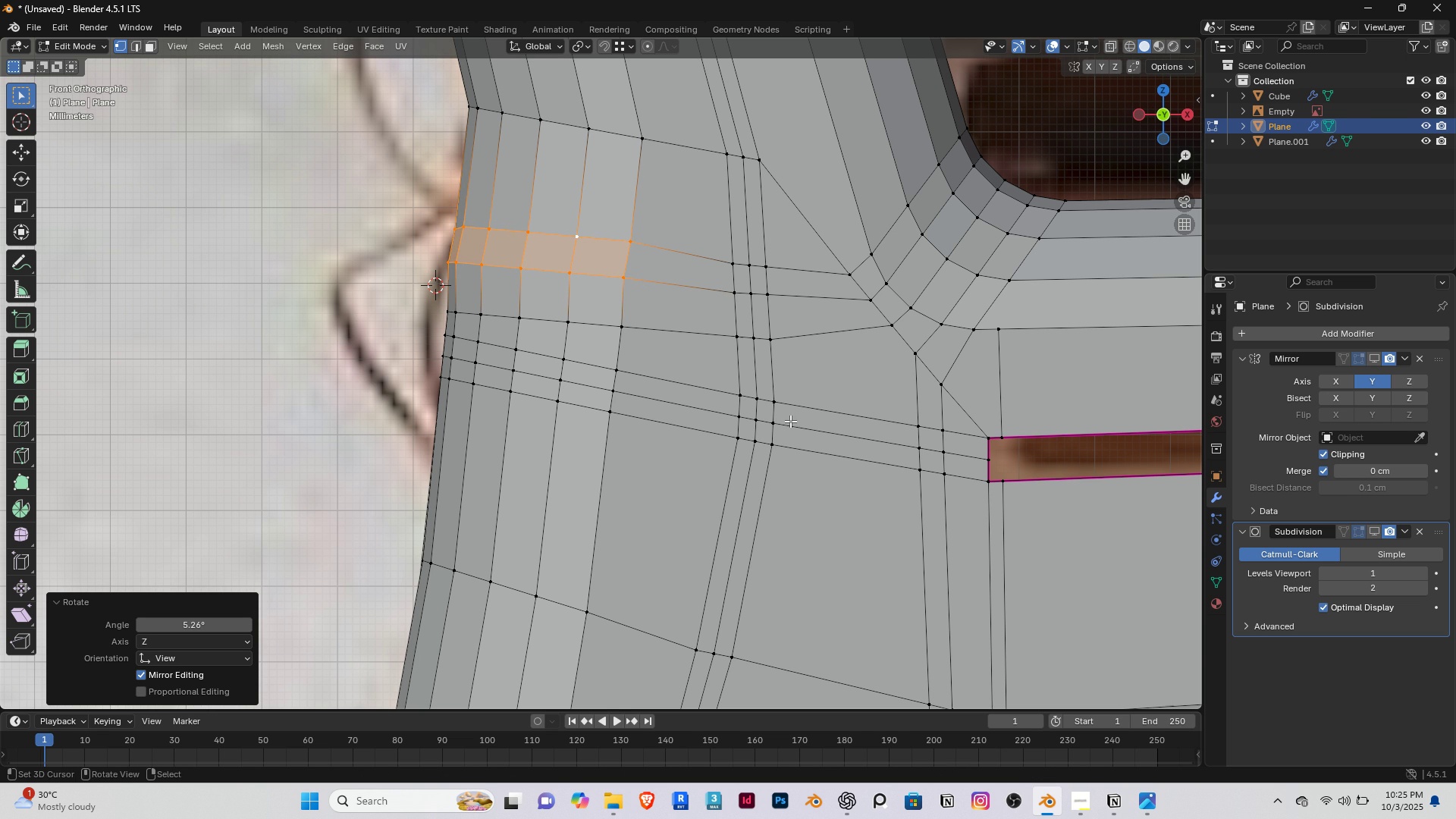 
wait(14.68)
 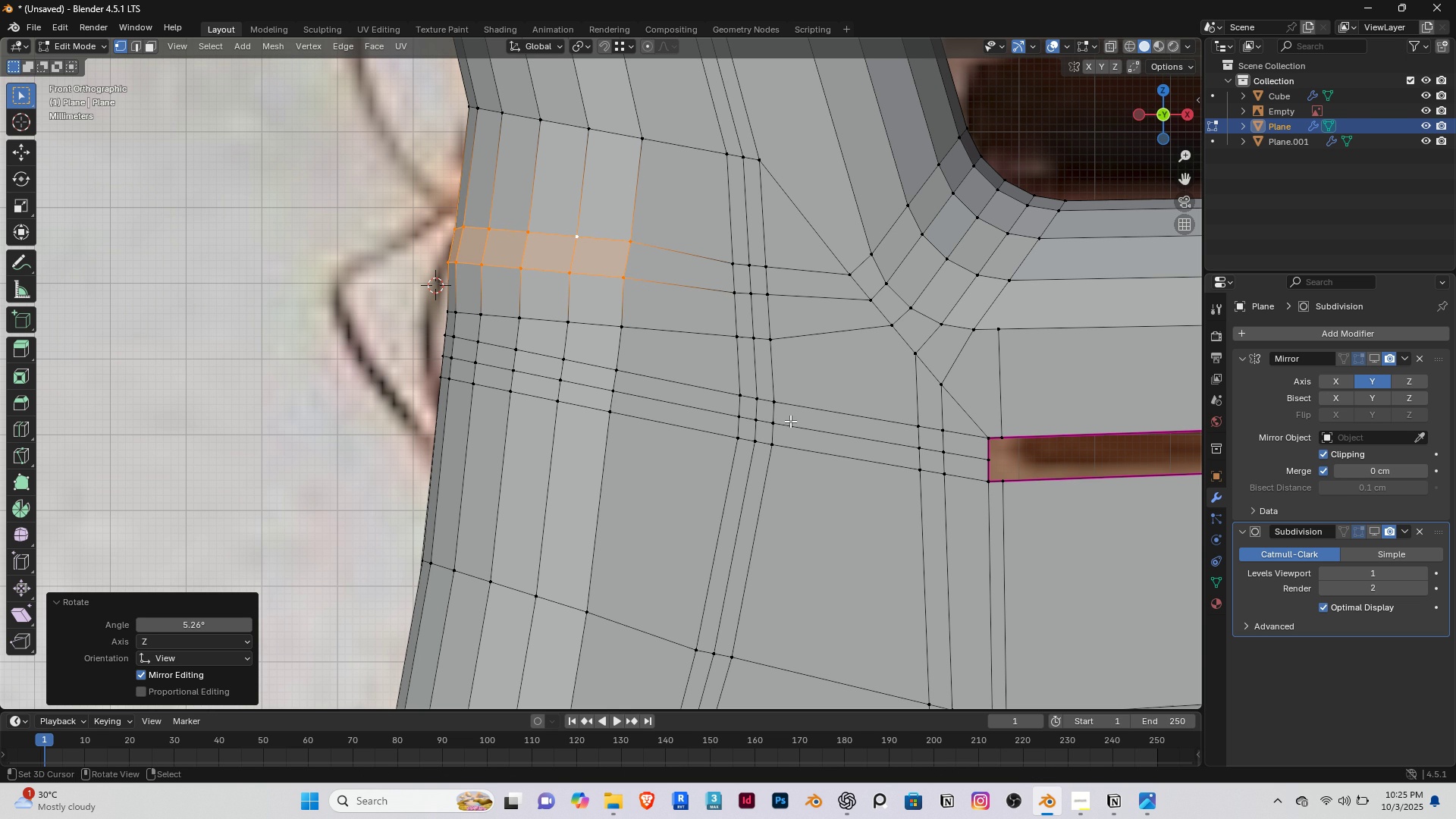 
right_click([940, 397])
 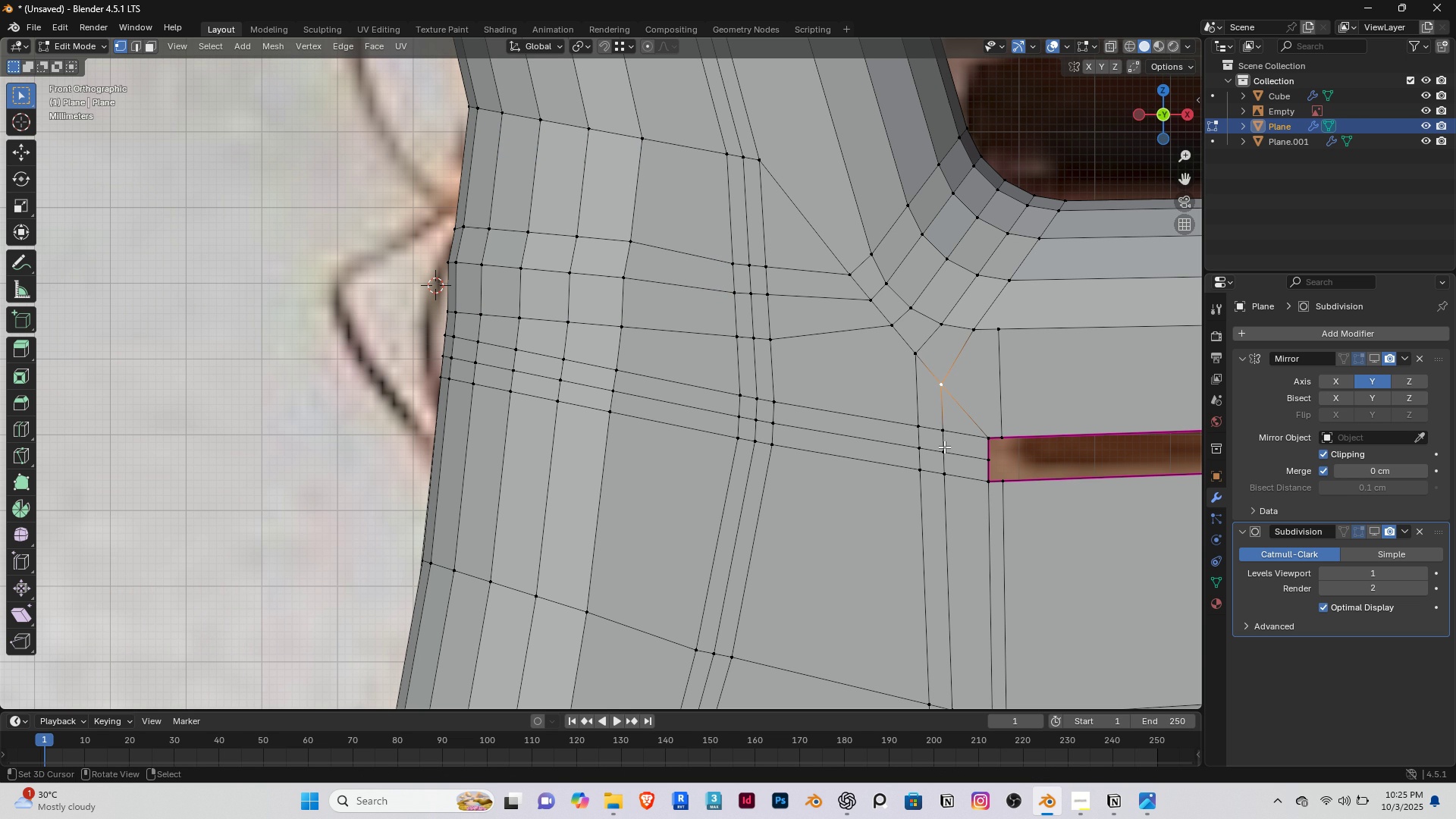 
key(Delete)
 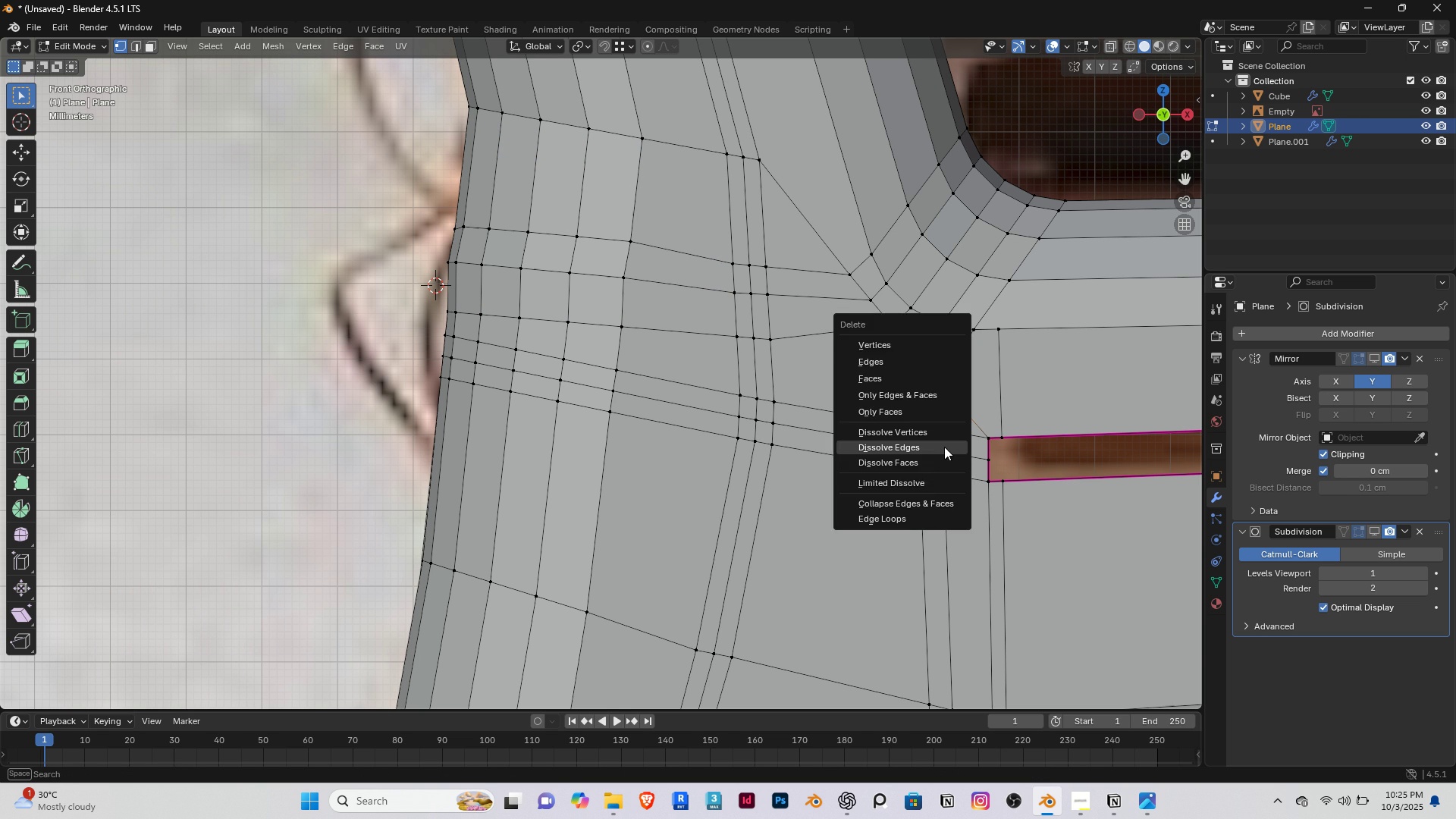 
left_click([944, 447])
 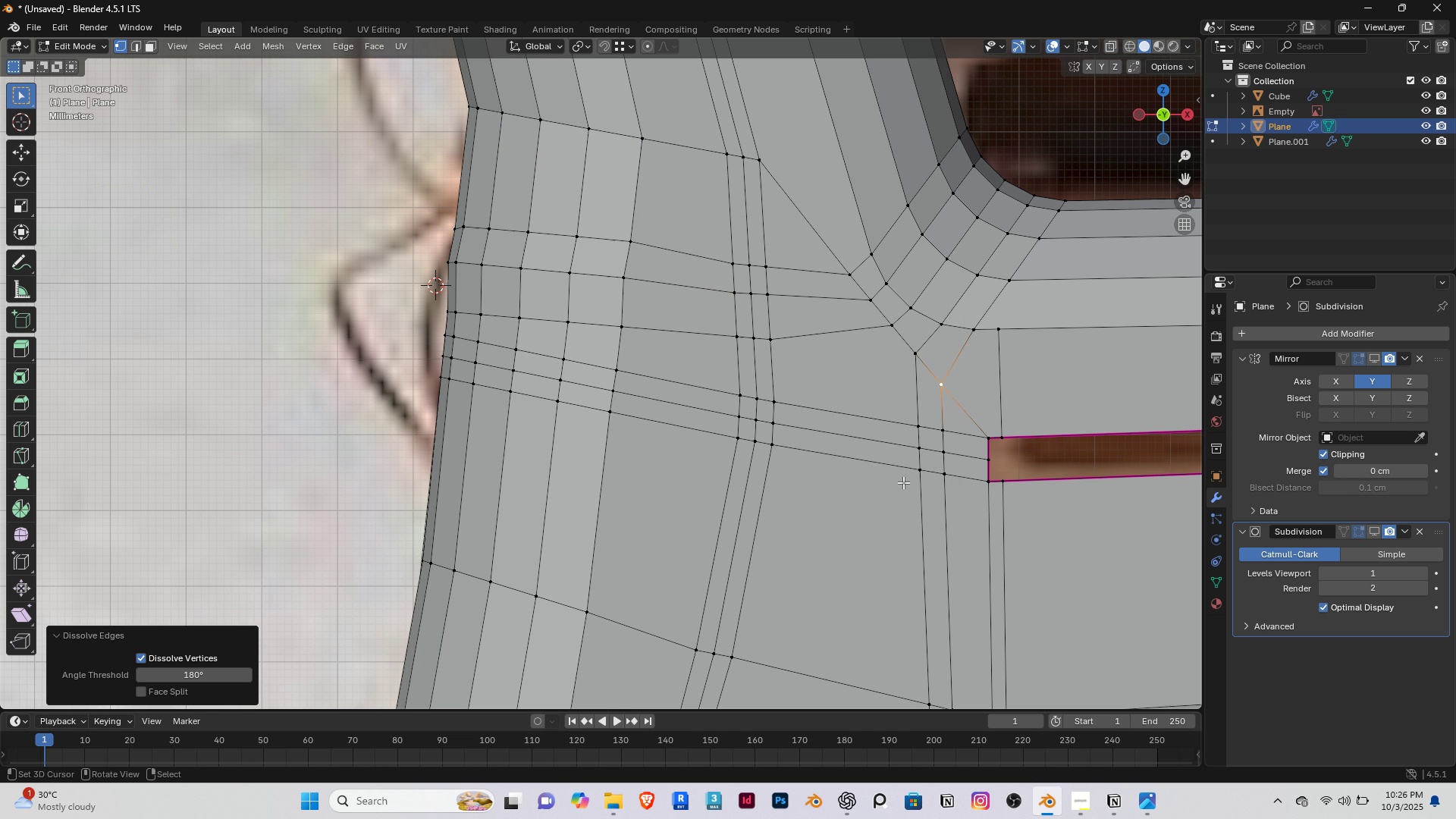 
wait(6.26)
 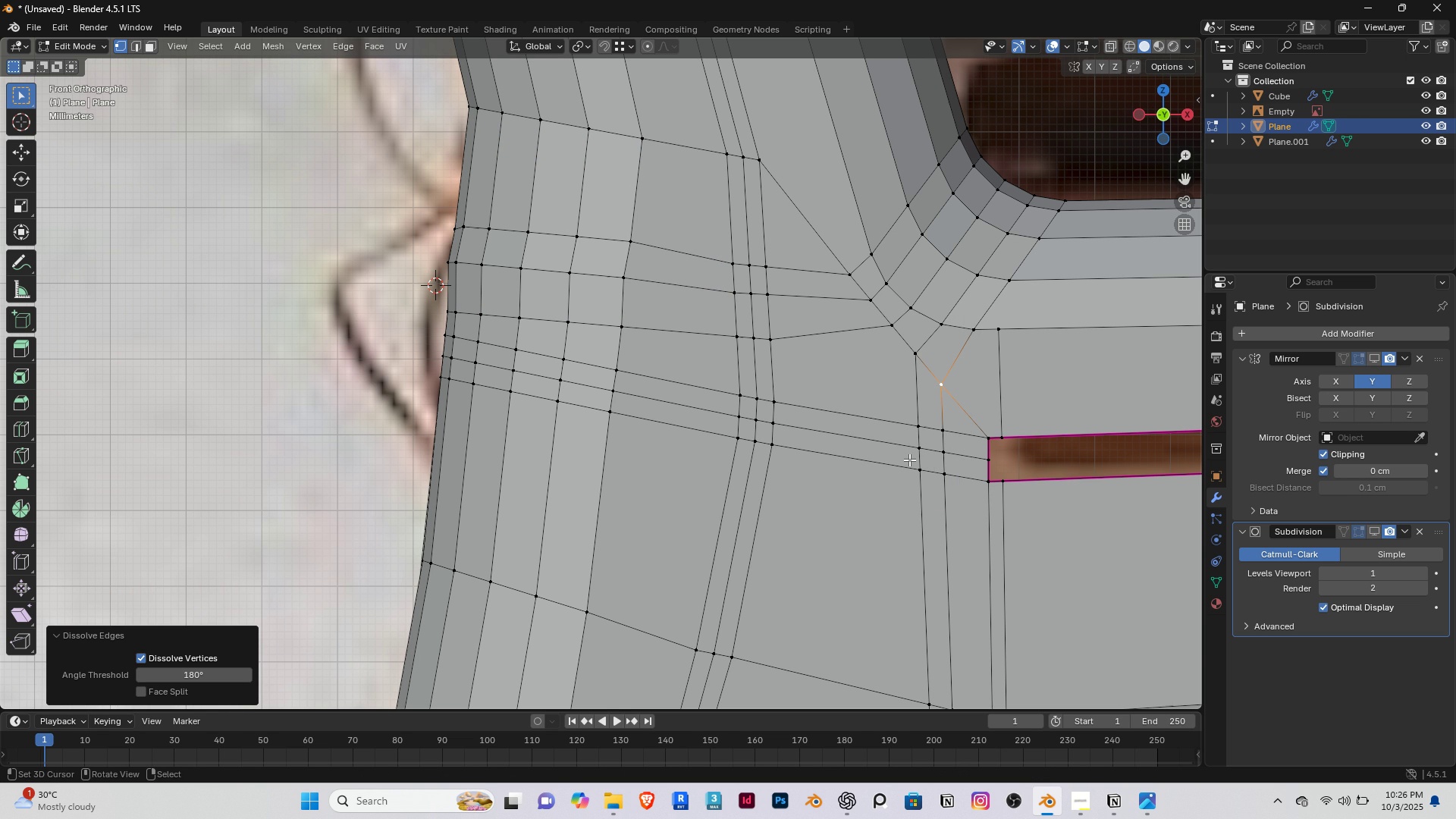 
scroll: coordinate [980, 462], scroll_direction: up, amount: 3.0
 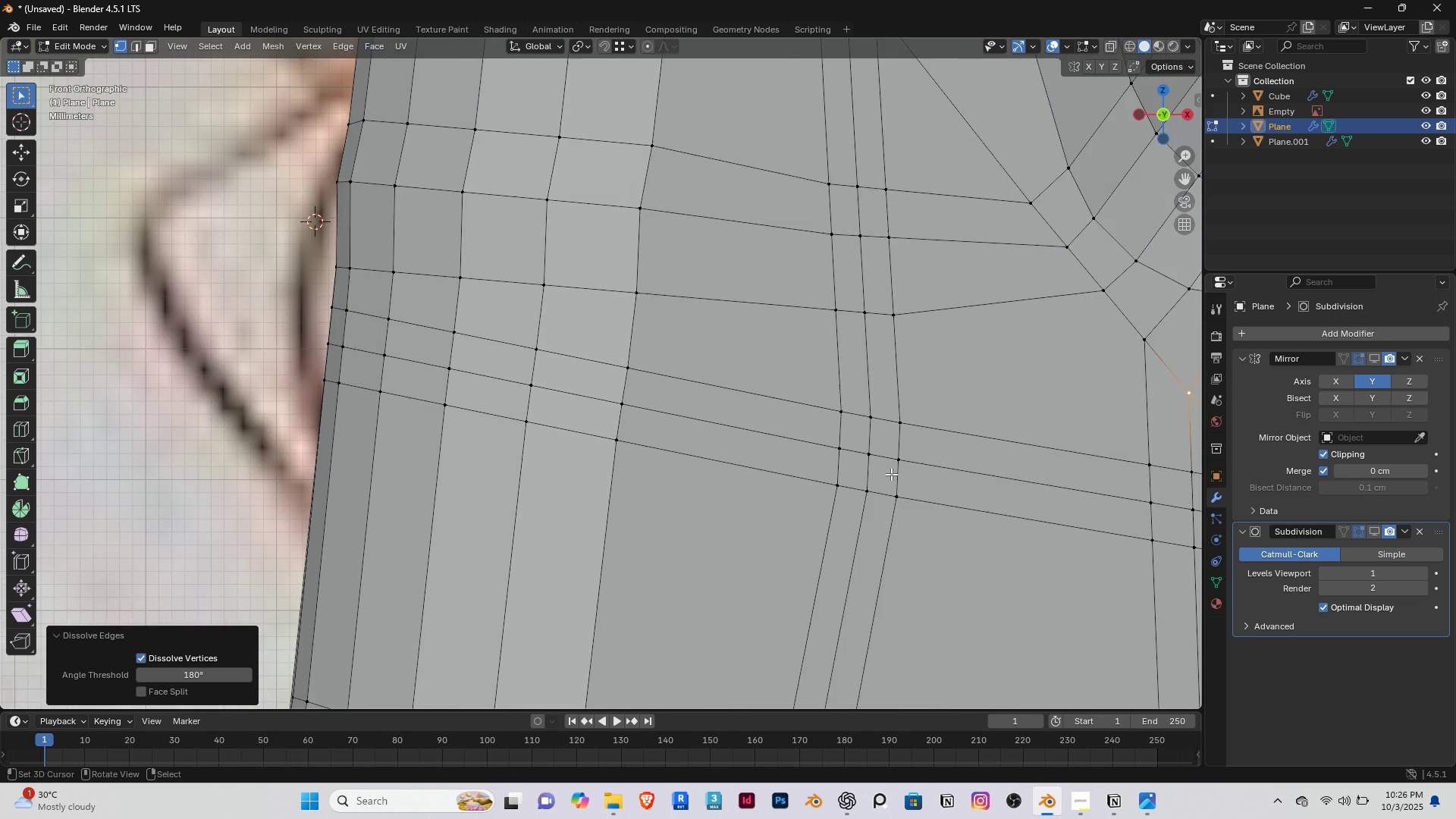 
scroll: coordinate [891, 474], scroll_direction: down, amount: 3.0